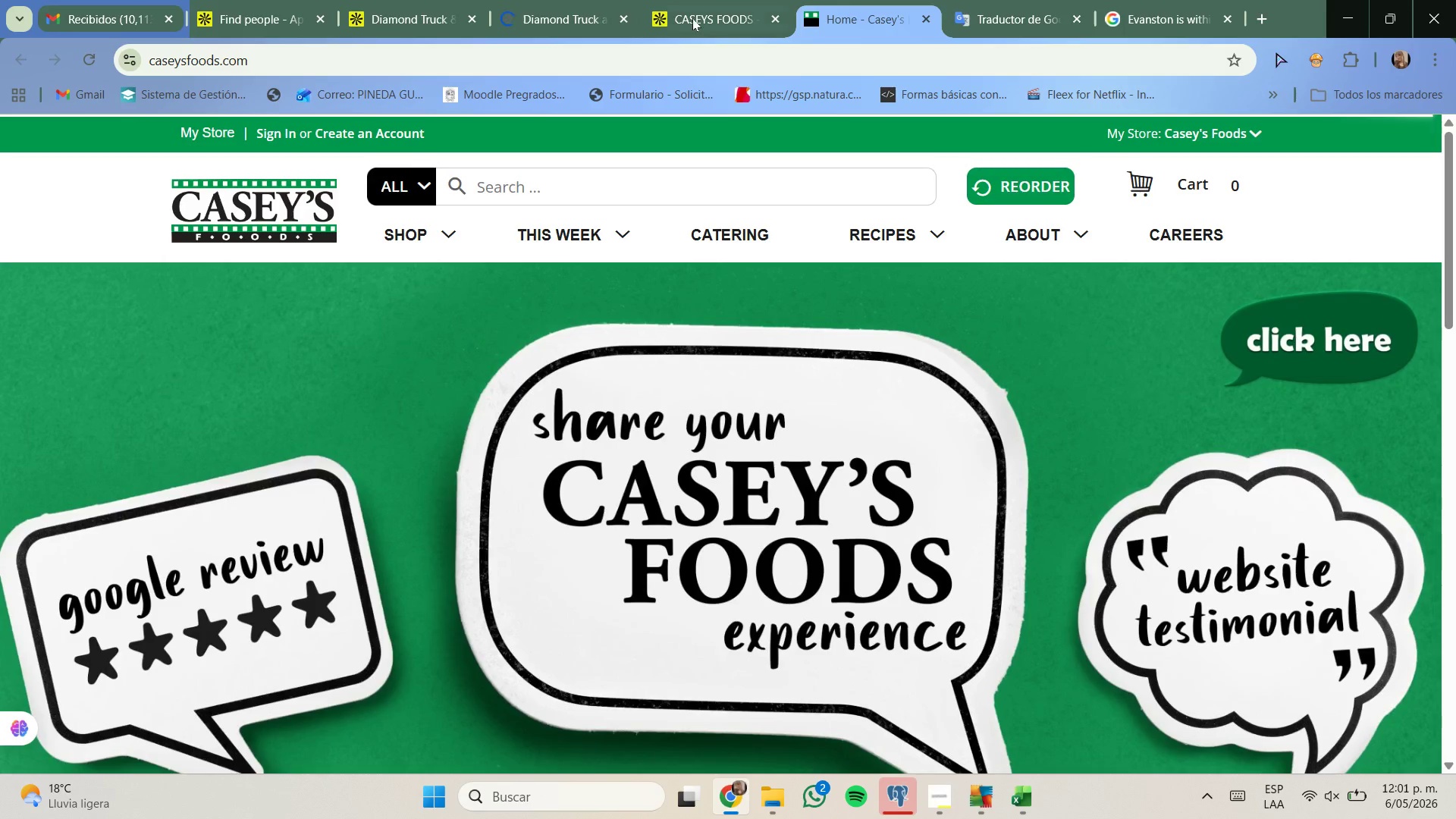 
left_click([689, 7])
 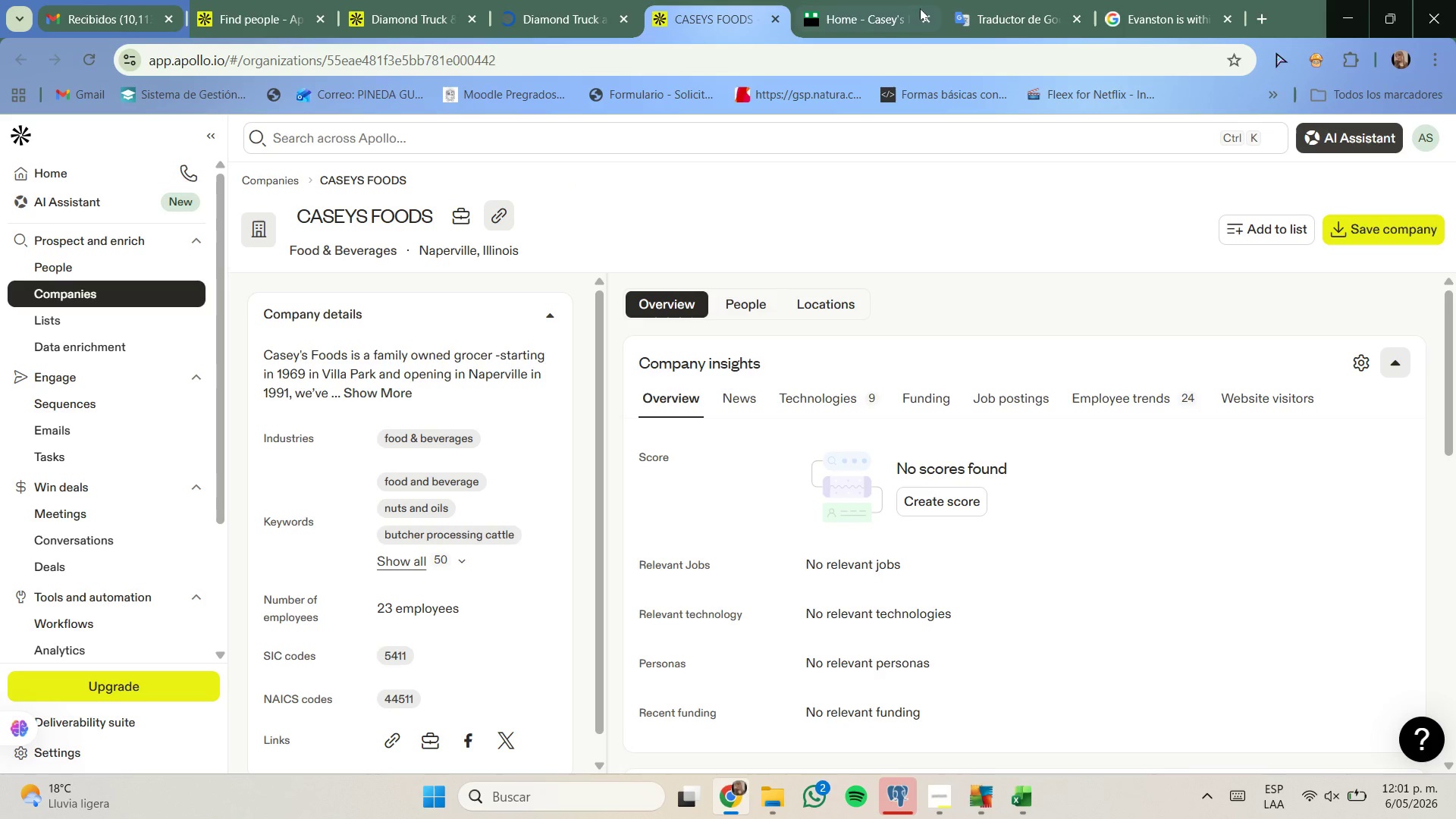 
left_click([924, 17])
 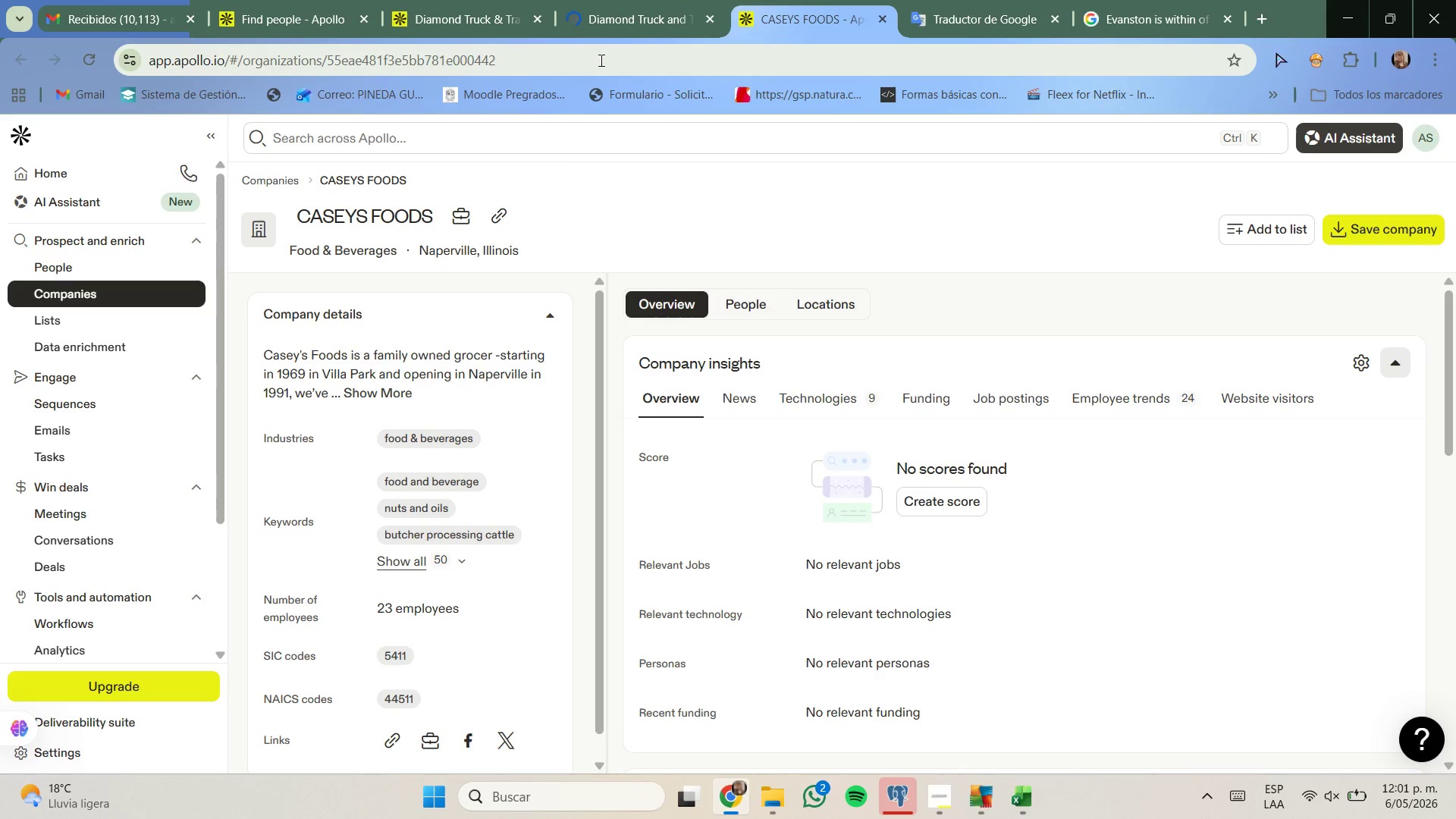 
left_click([643, 34])
 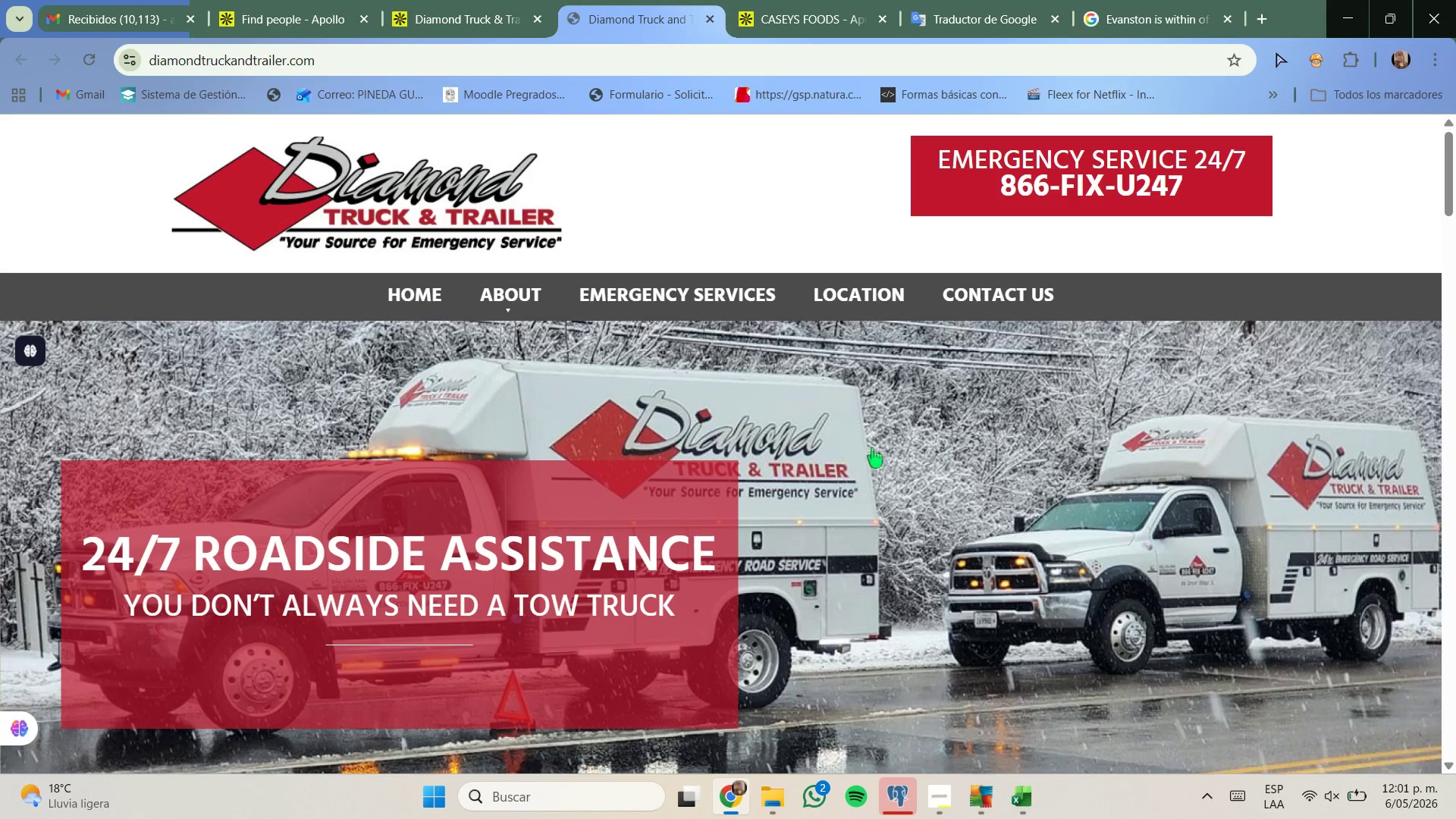 
scroll: coordinate [874, 504], scroll_direction: down, amount: 1.0
 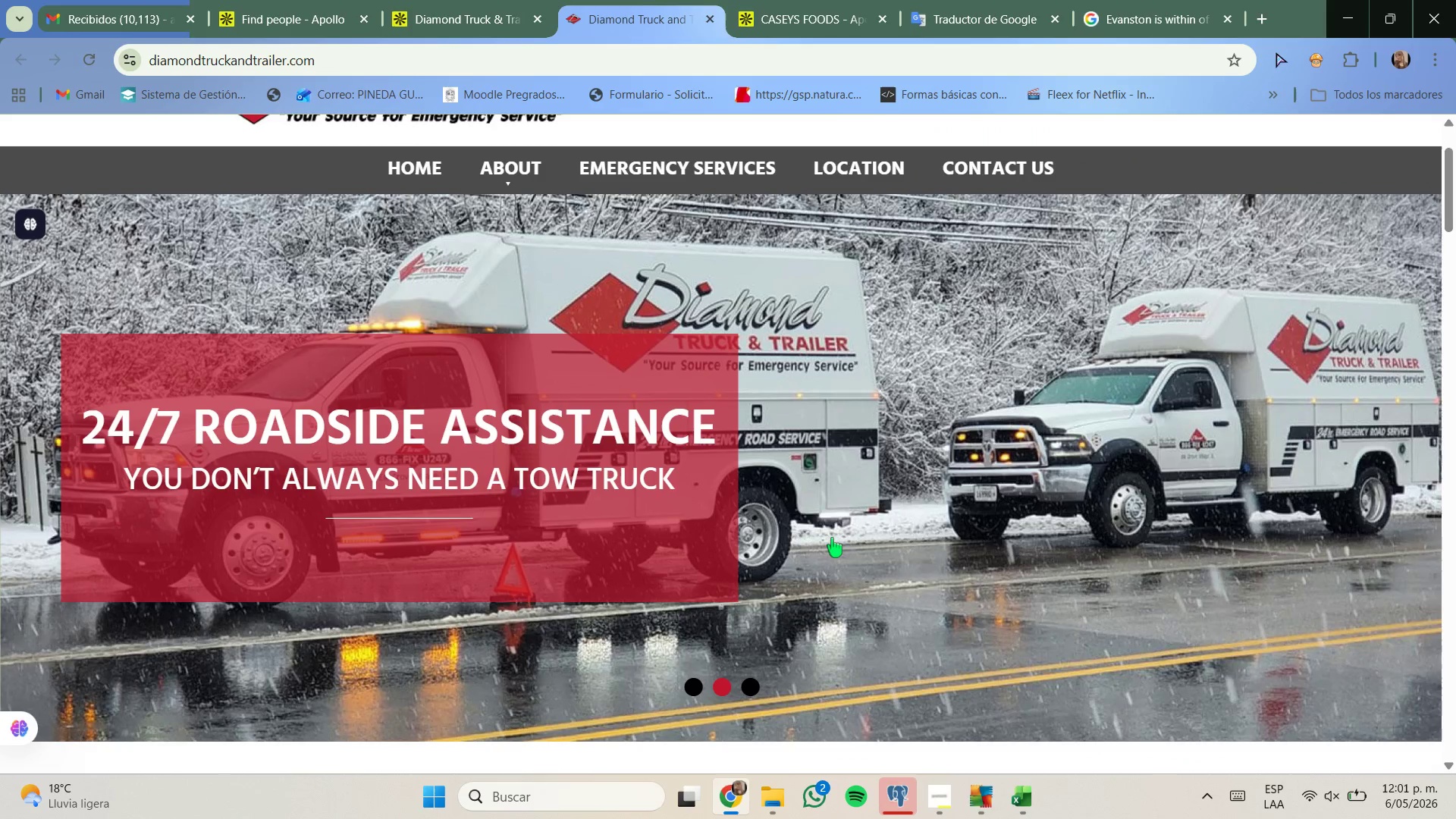 
scroll: coordinate [827, 539], scroll_direction: up, amount: 1.0
 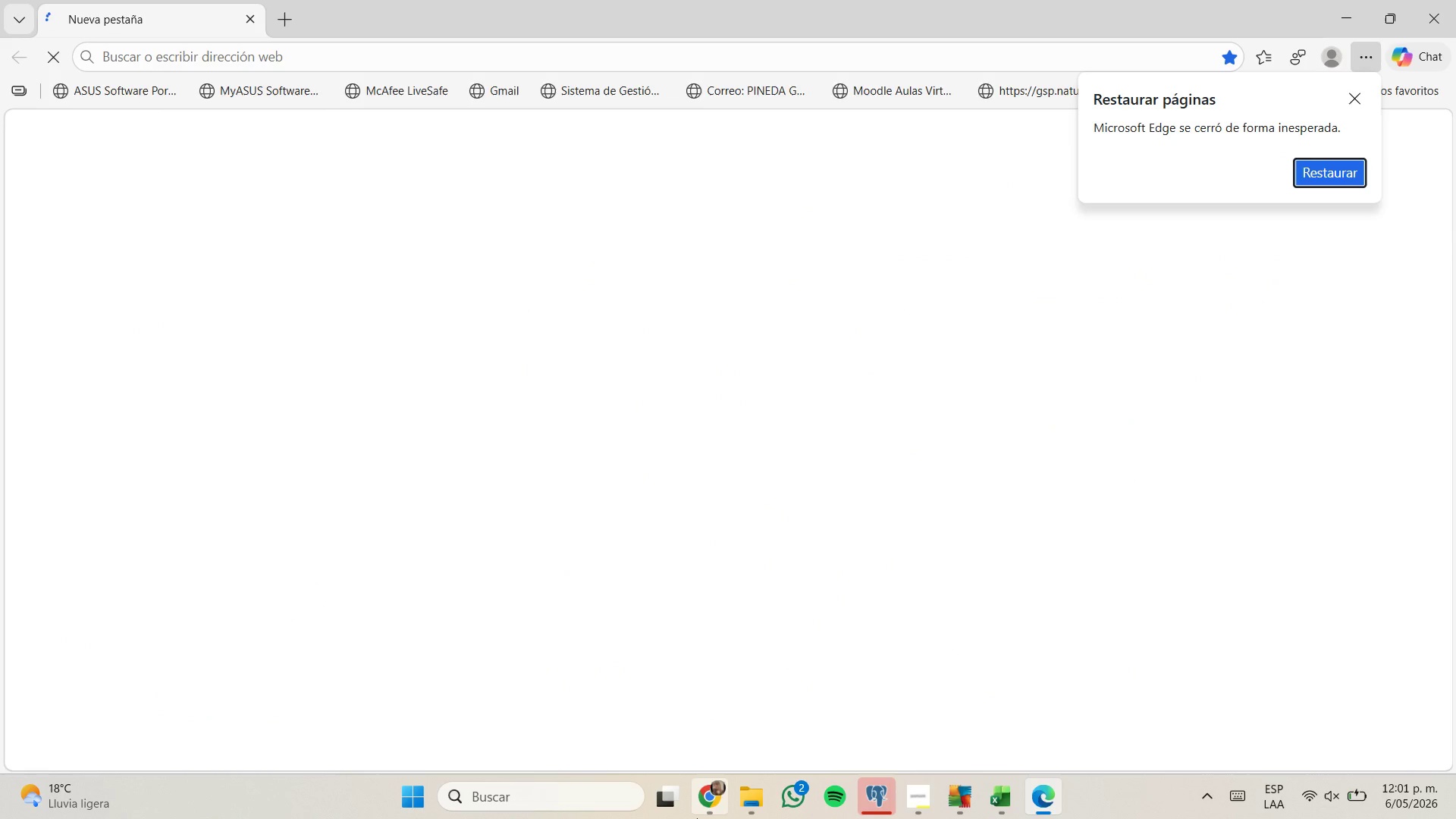 
left_click([696, 818])
 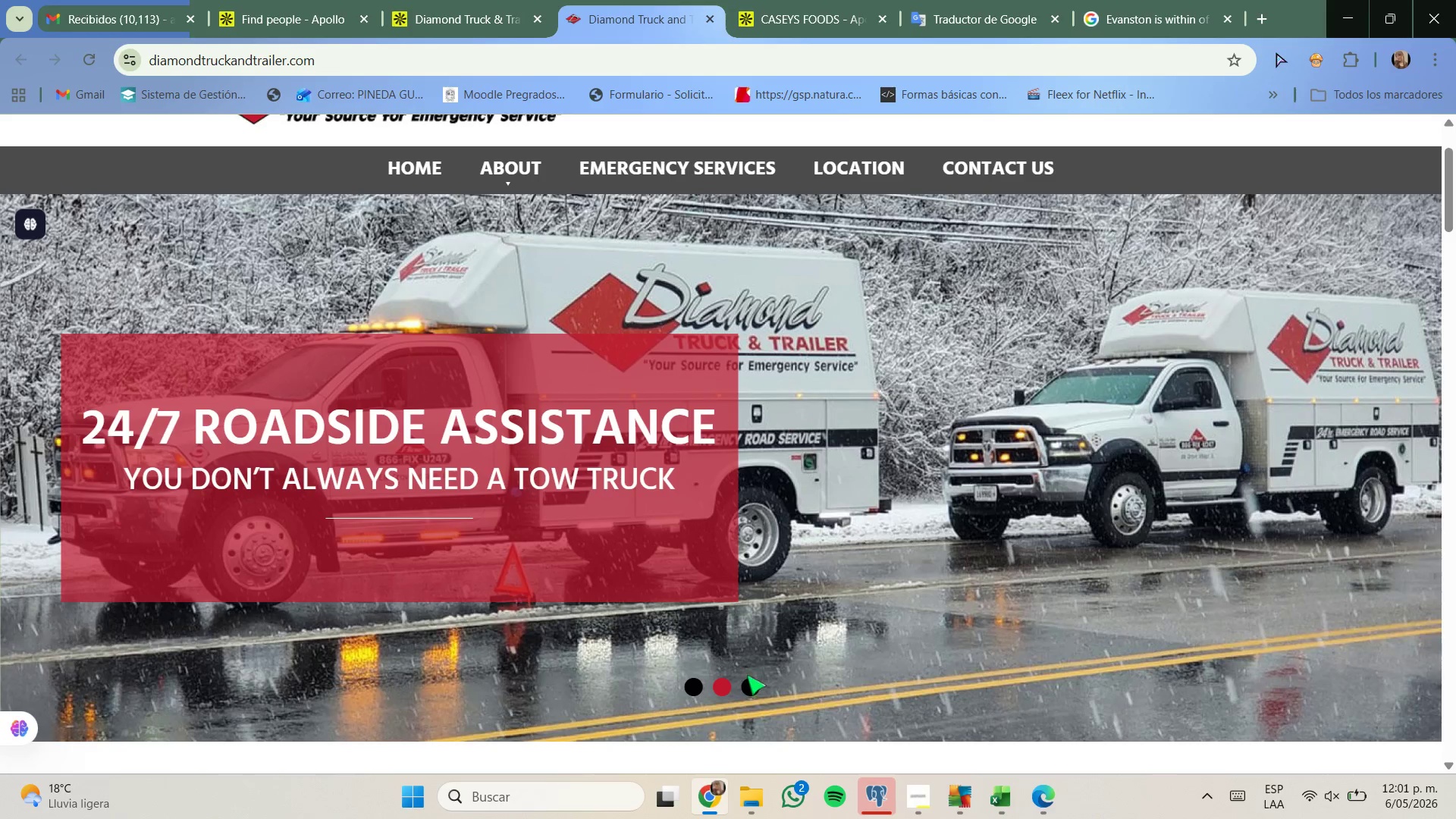 
scroll: coordinate [747, 673], scroll_direction: down, amount: 1.0
 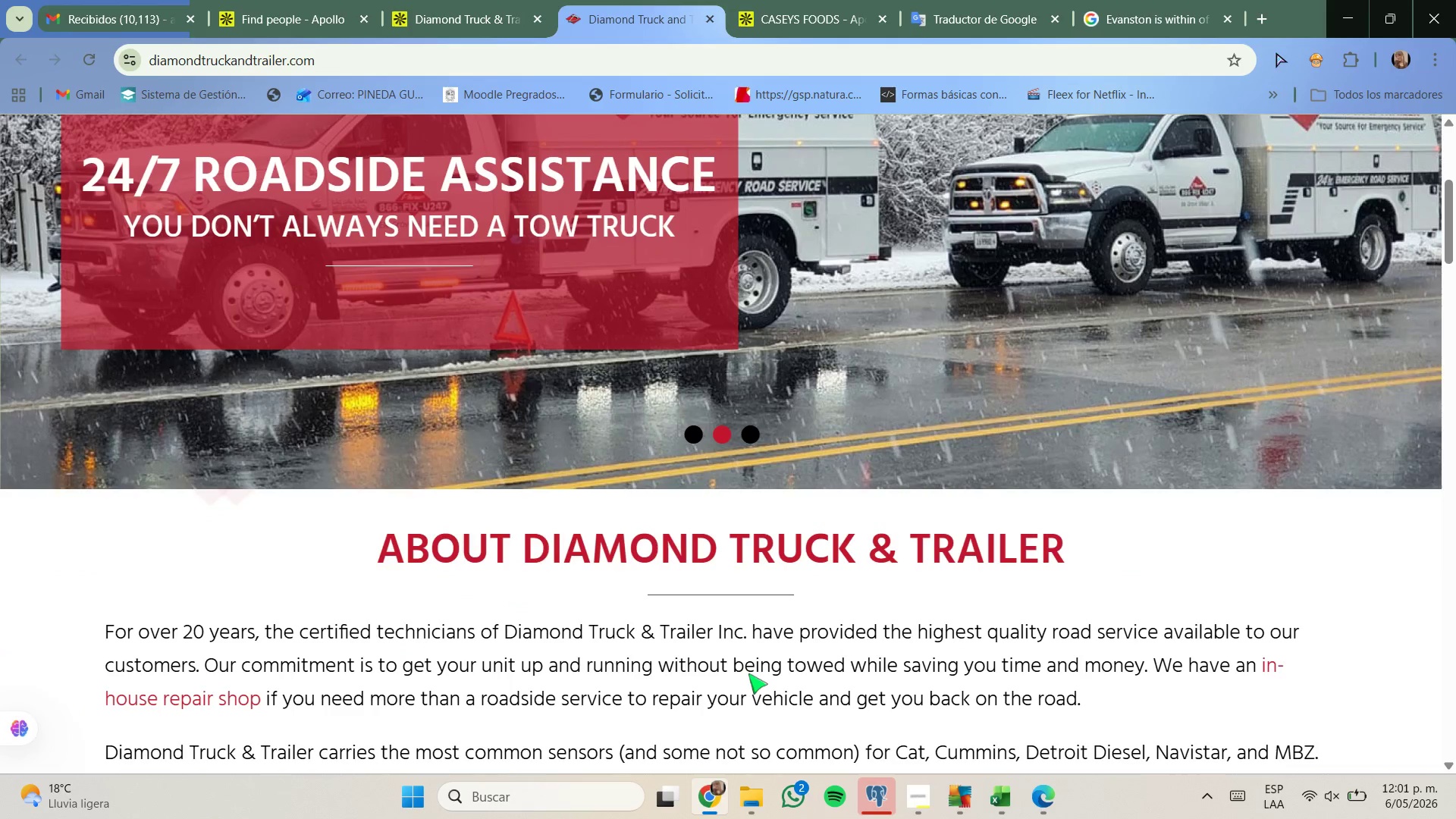 
scroll: coordinate [670, 583], scroll_direction: up, amount: 3.0
 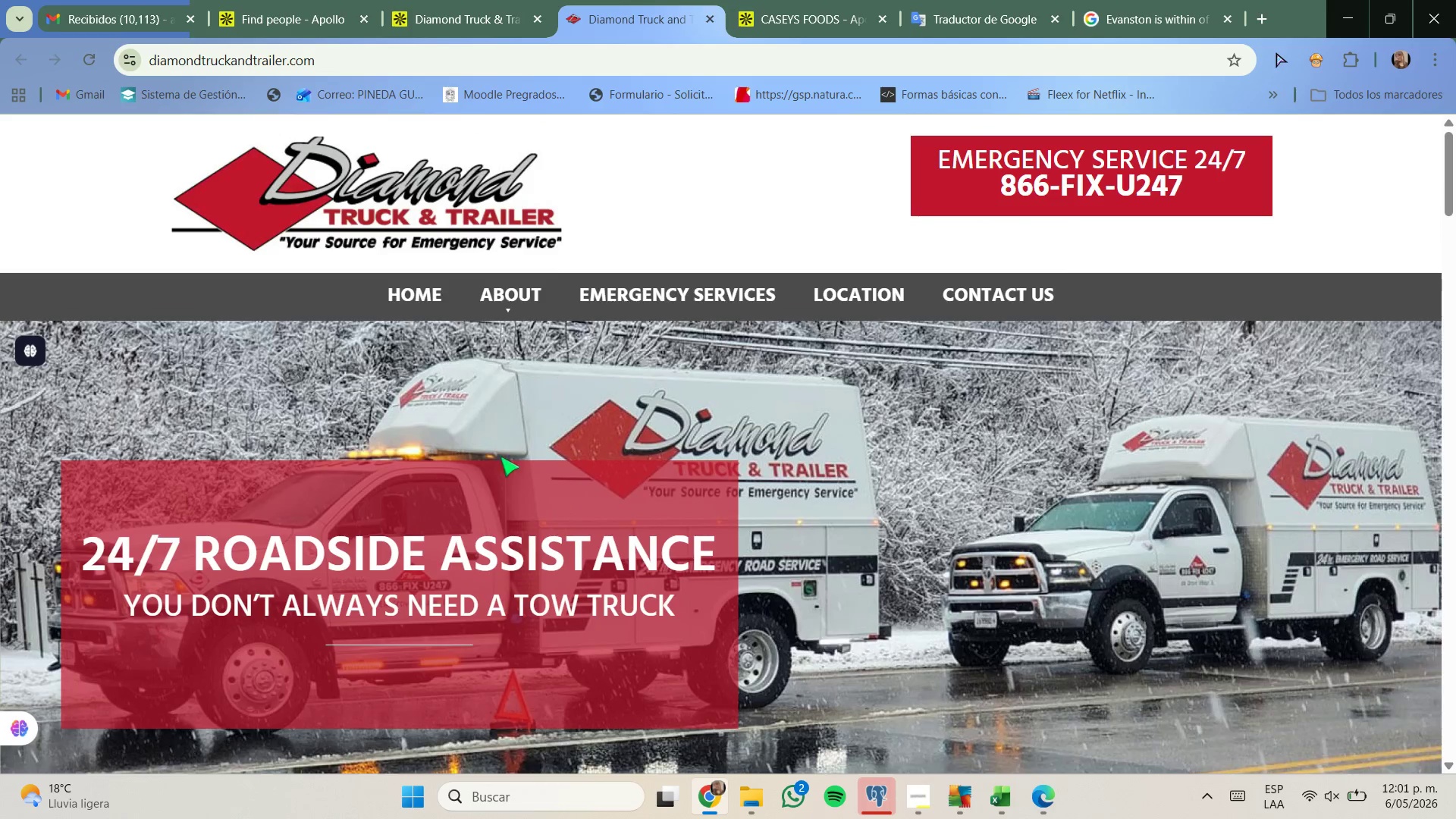 
scroll: coordinate [485, 451], scroll_direction: down, amount: 13.0
 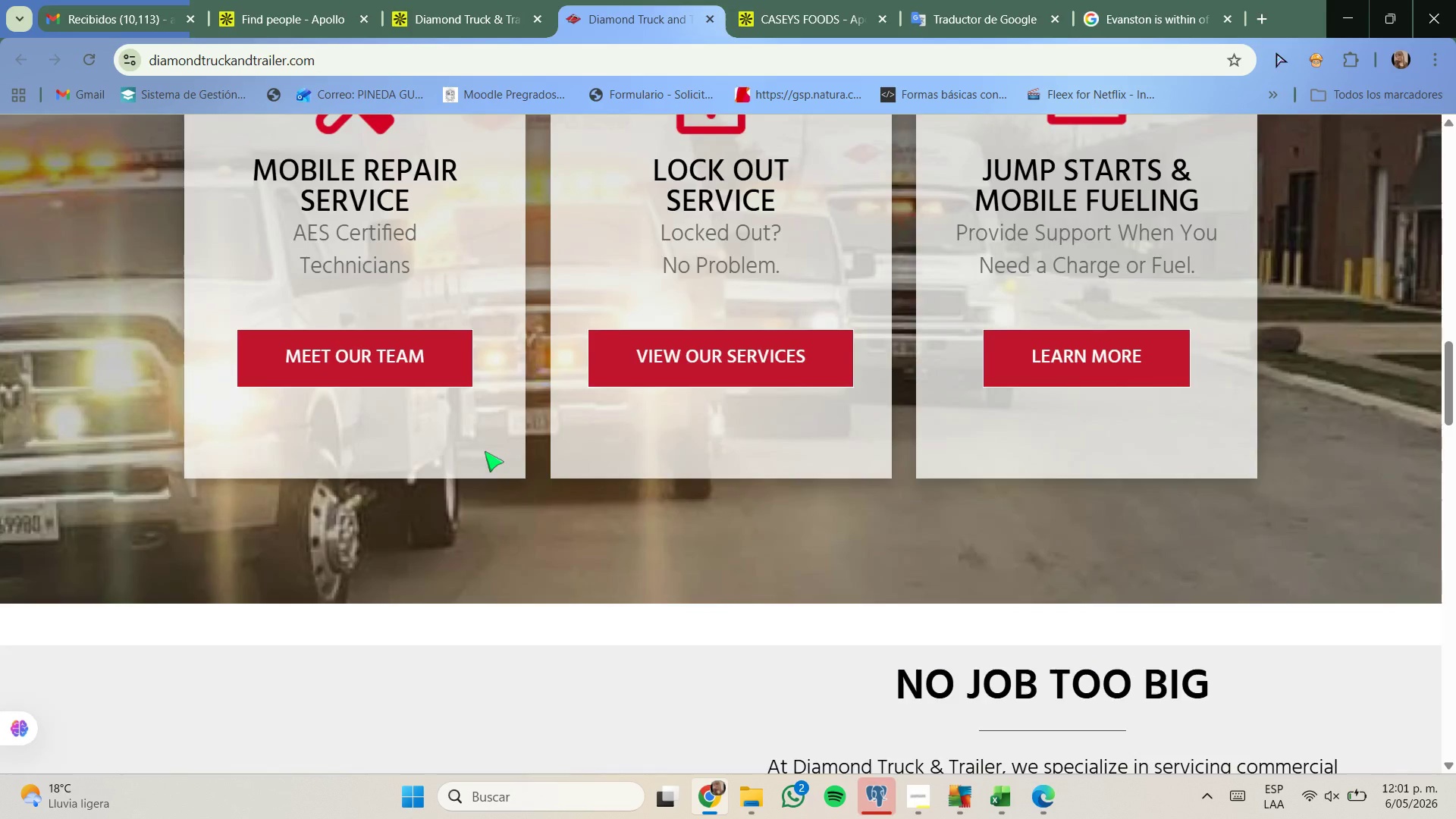 
scroll: coordinate [485, 453], scroll_direction: up, amount: 17.0
 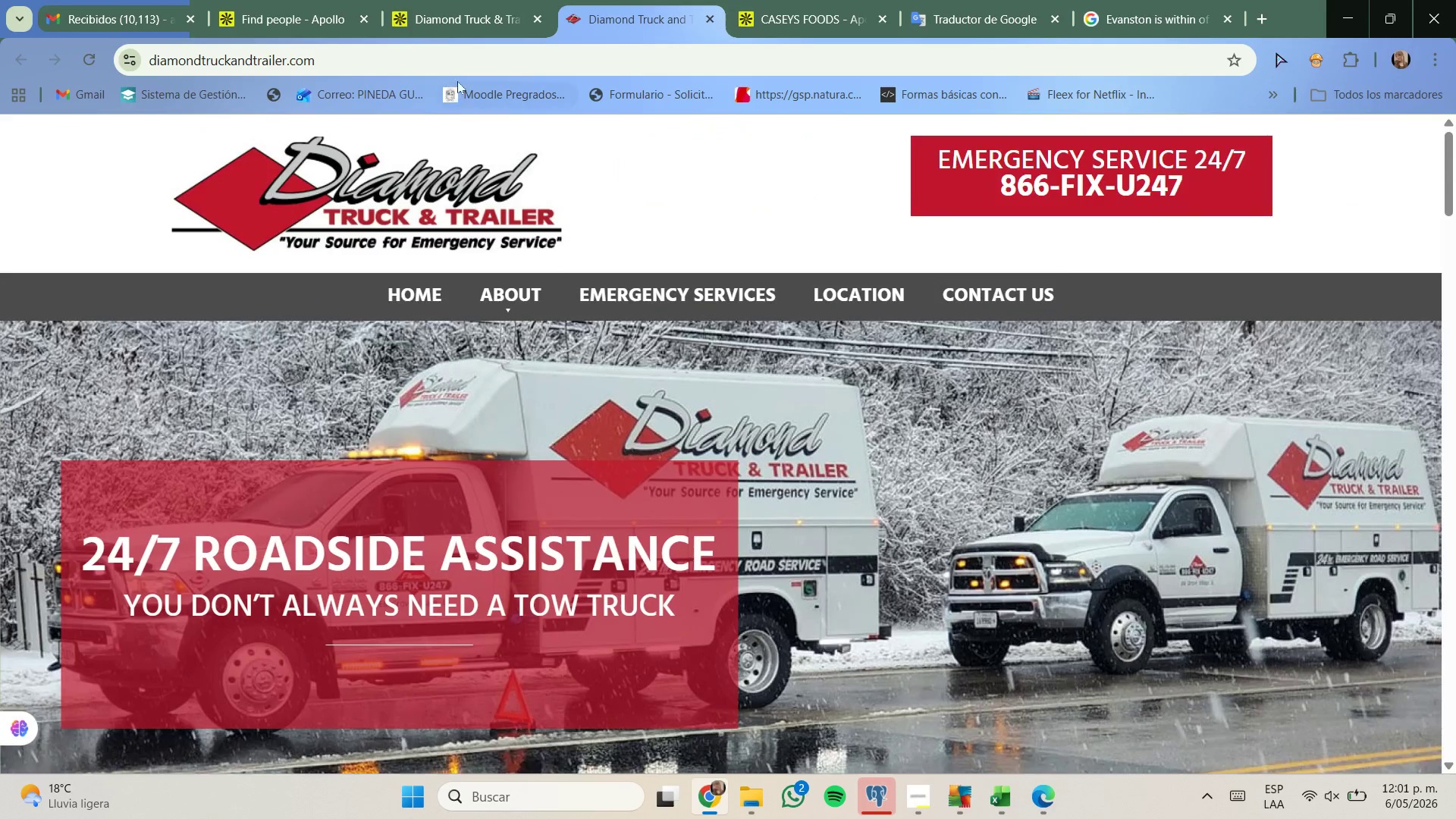 
left_click([446, 0])
 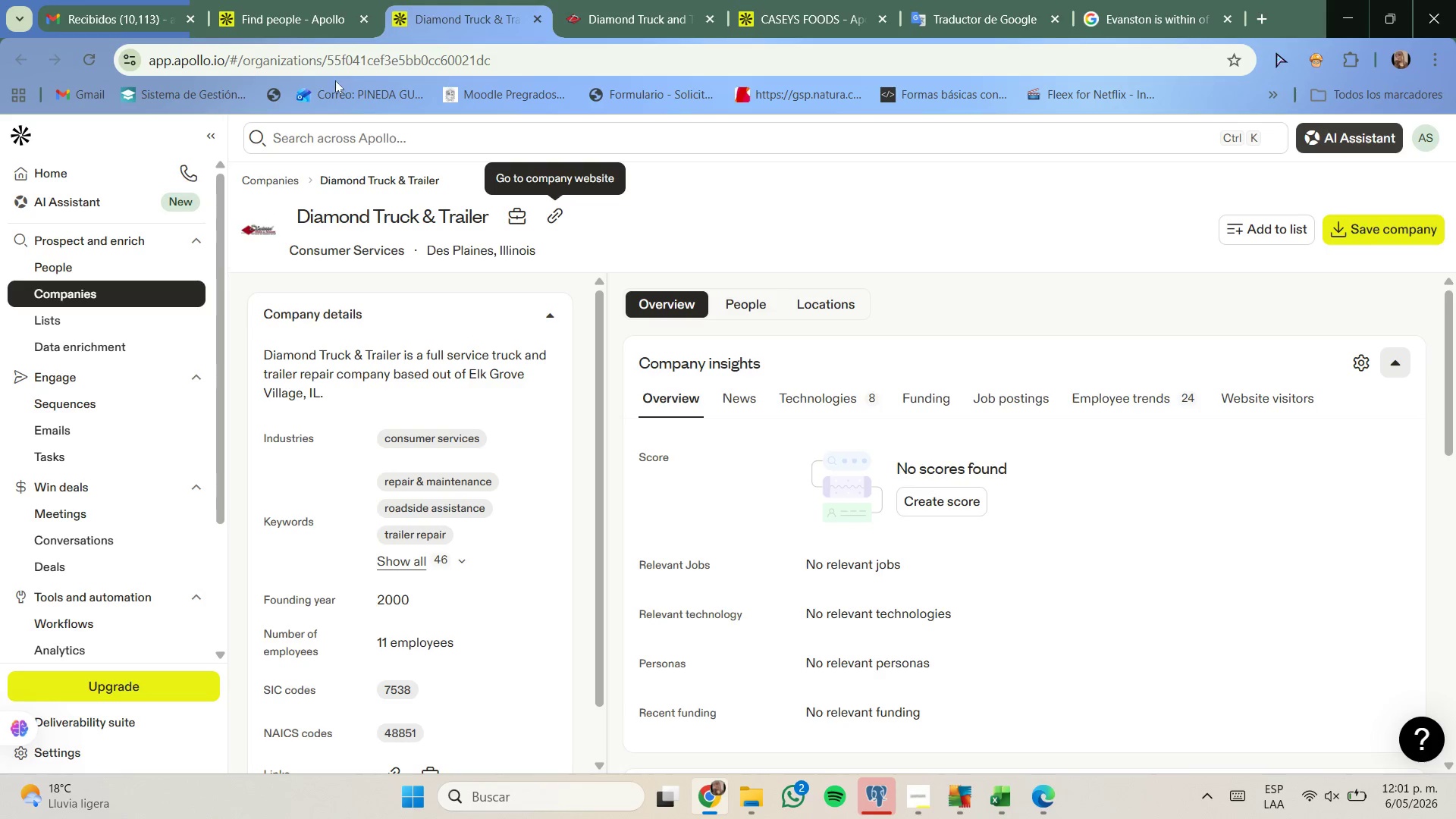 
left_click([301, 15])
 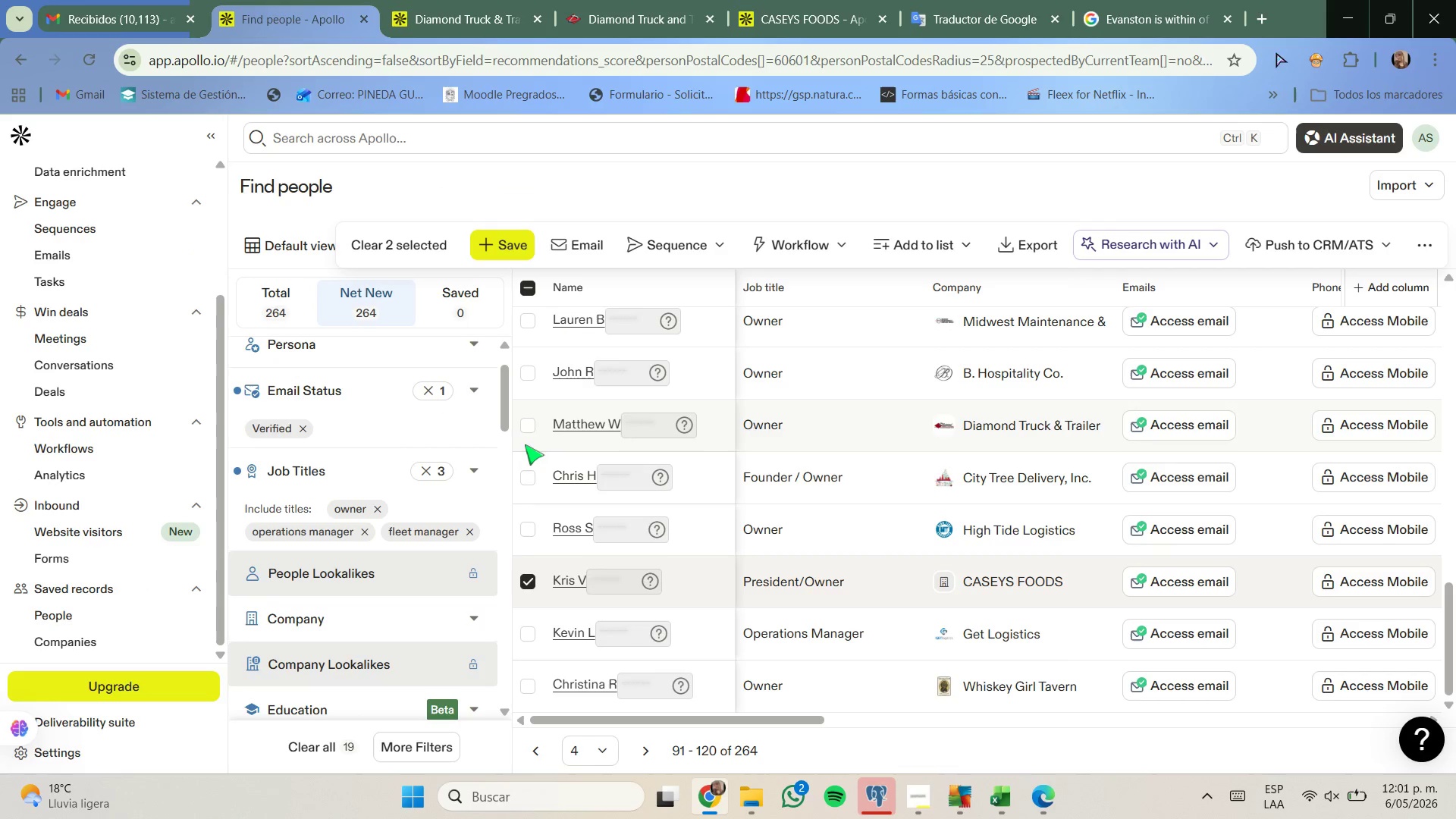 
scroll: coordinate [545, 465], scroll_direction: up, amount: 1.0
 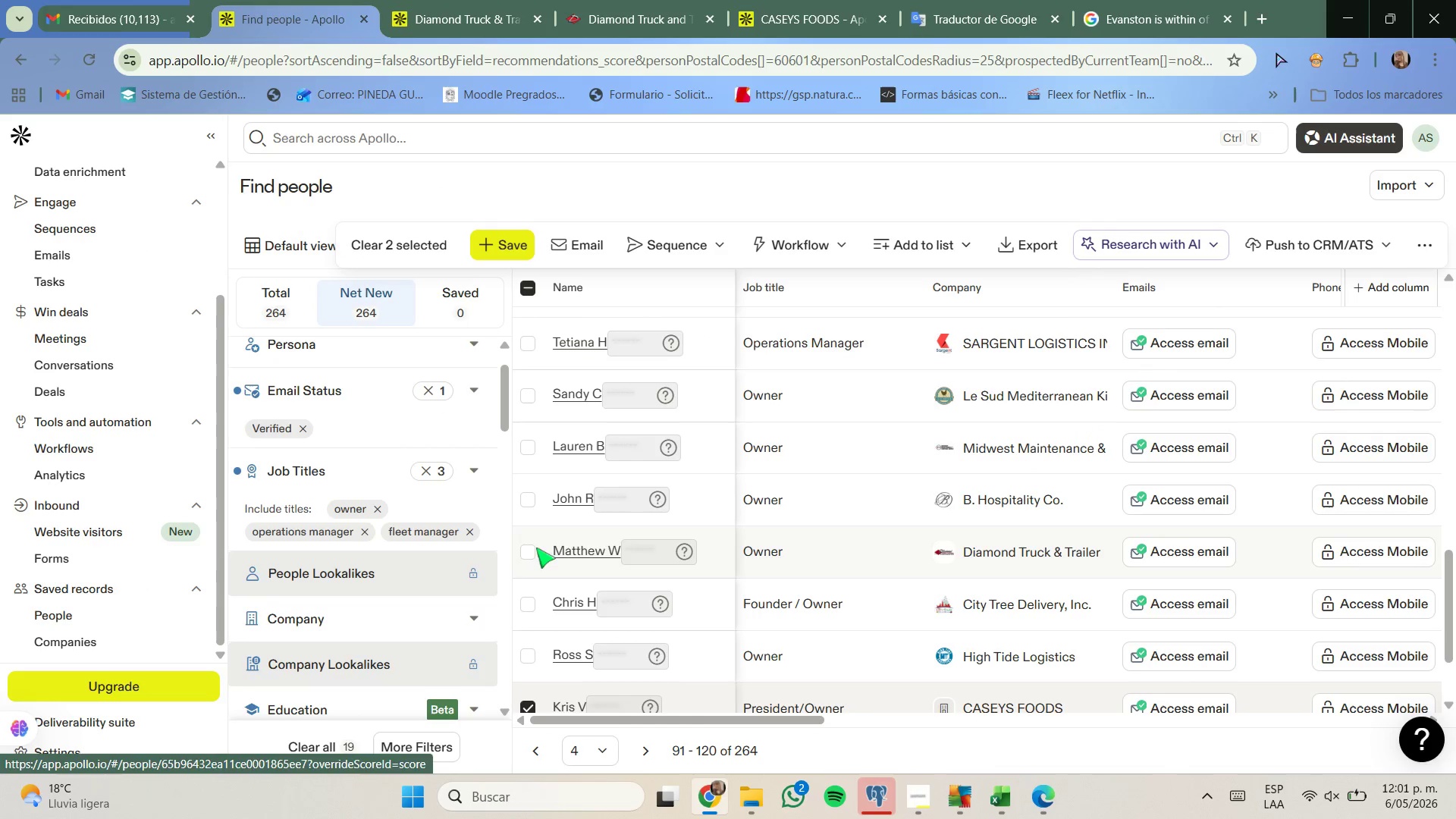 
left_click([529, 548])
 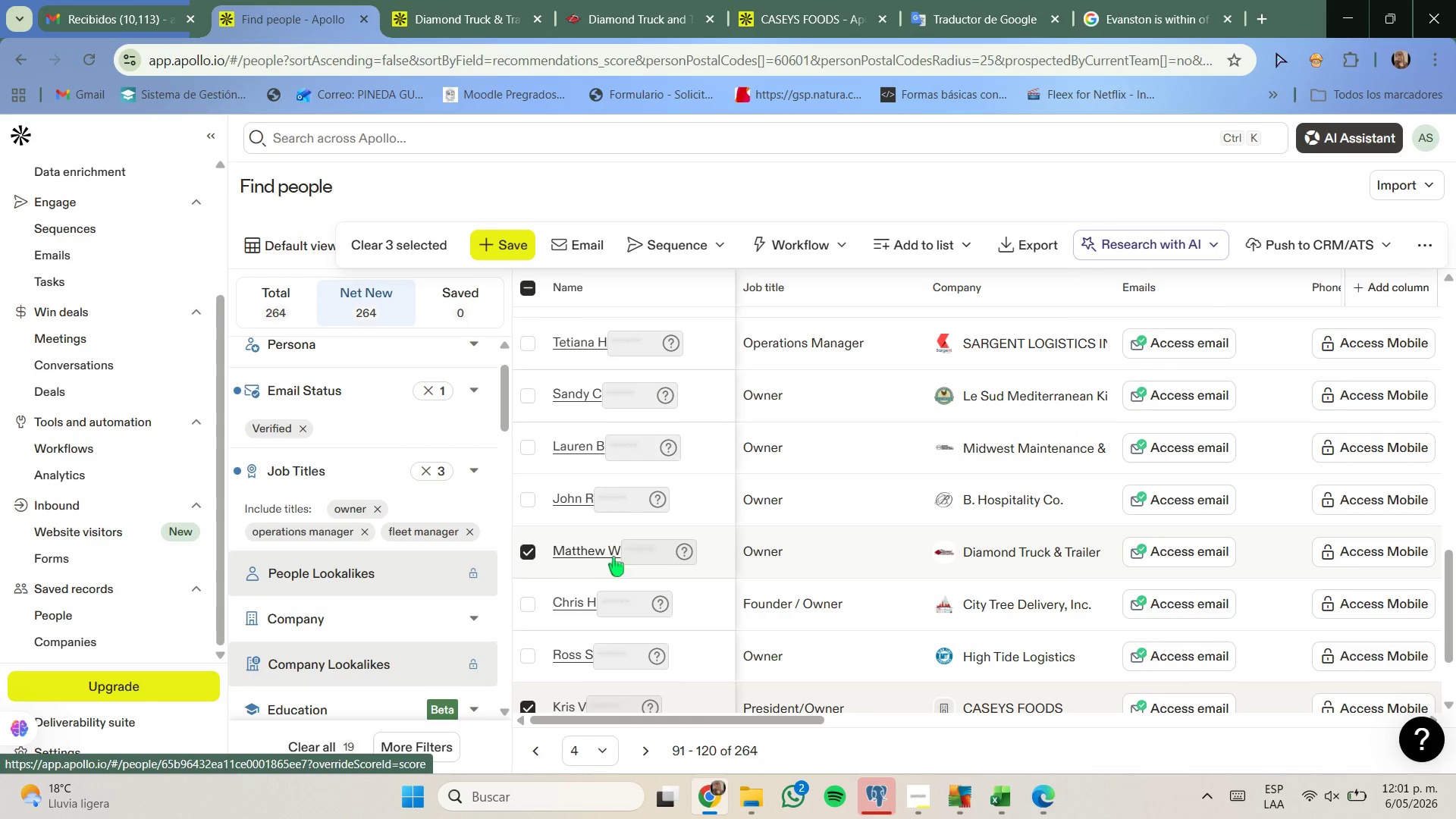 
scroll: coordinate [805, 584], scroll_direction: down, amount: 1.0
 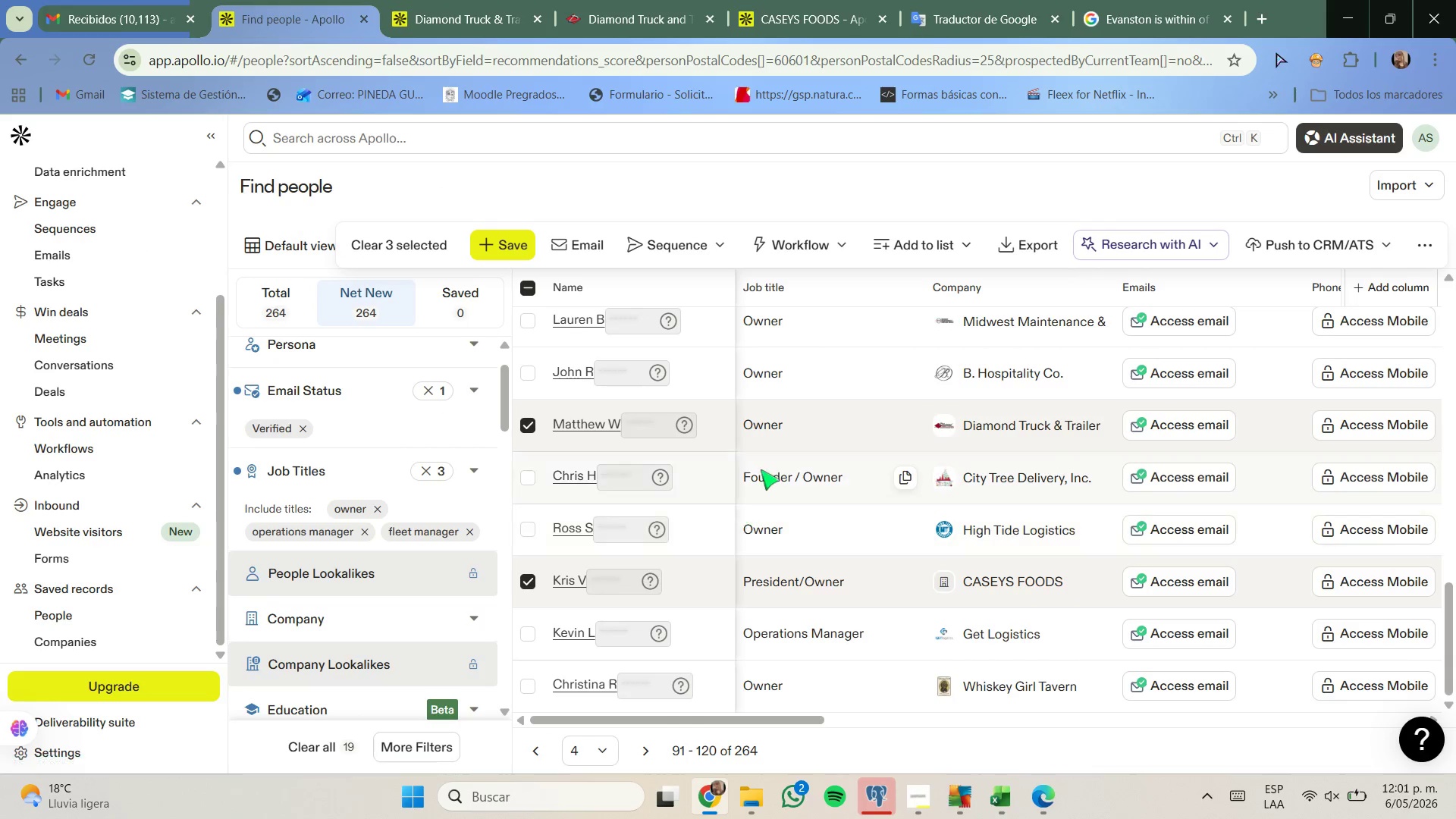 
left_click([923, 257])
 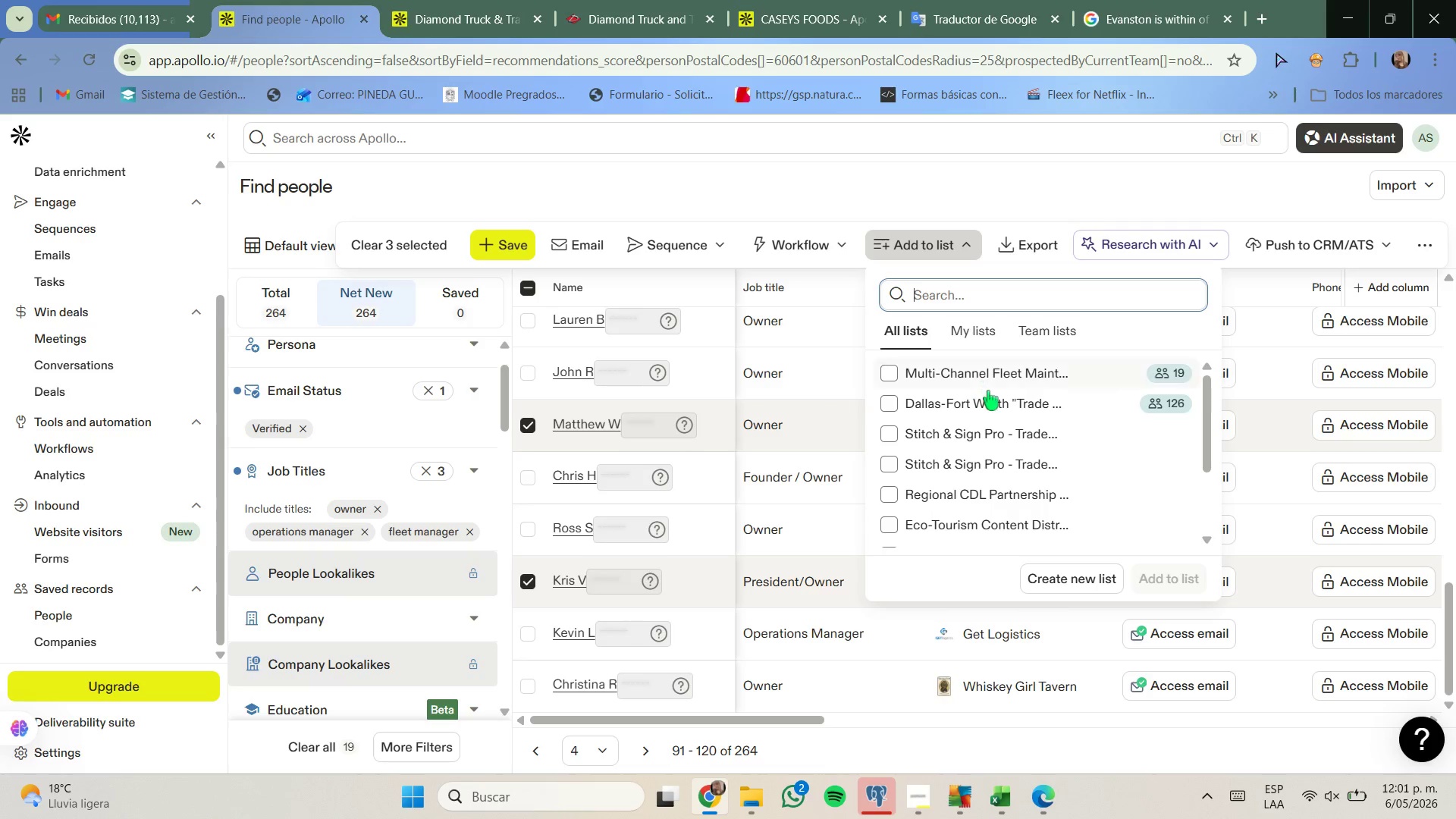 
left_click([989, 372])
 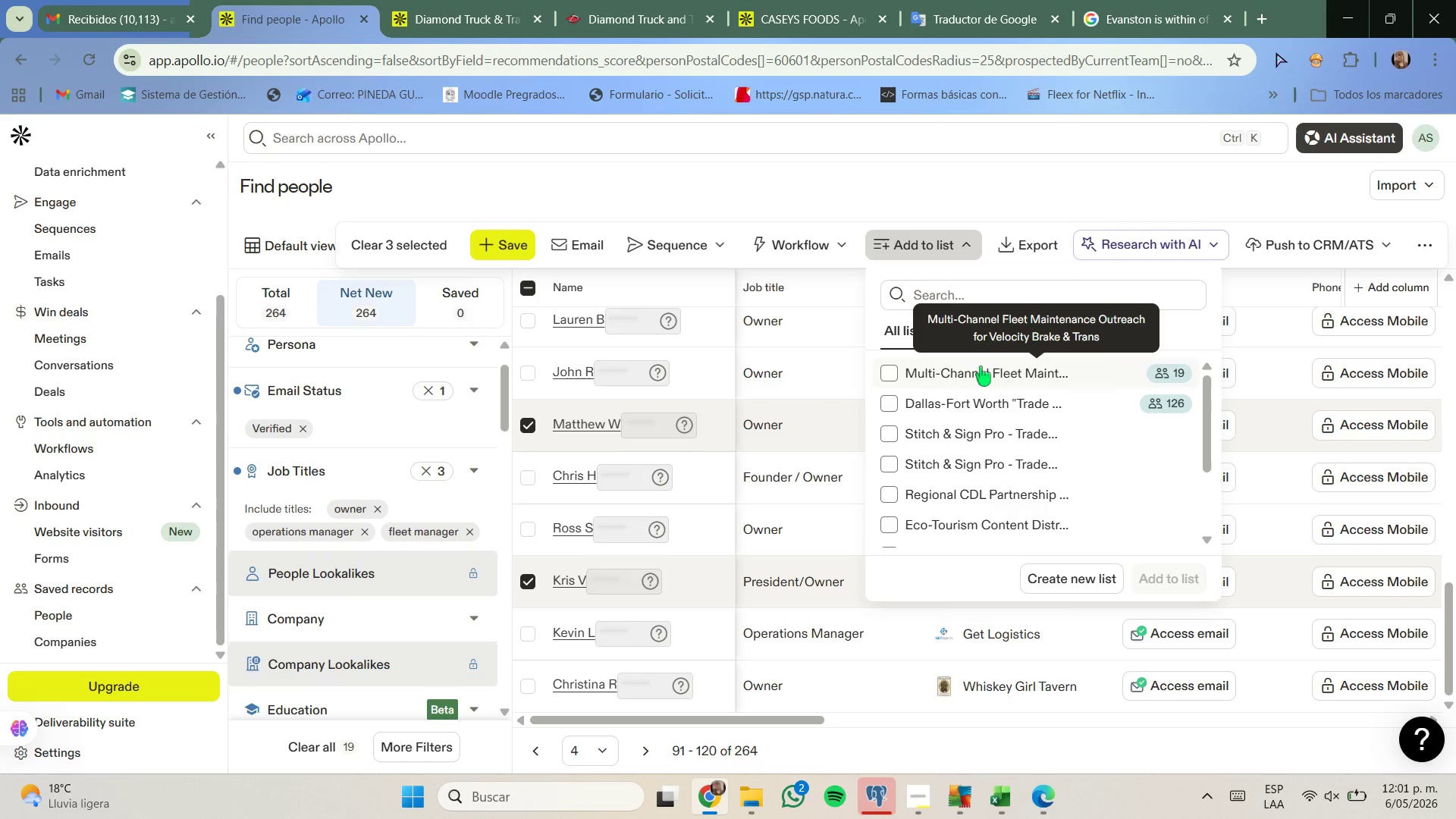 
left_click([993, 371])
 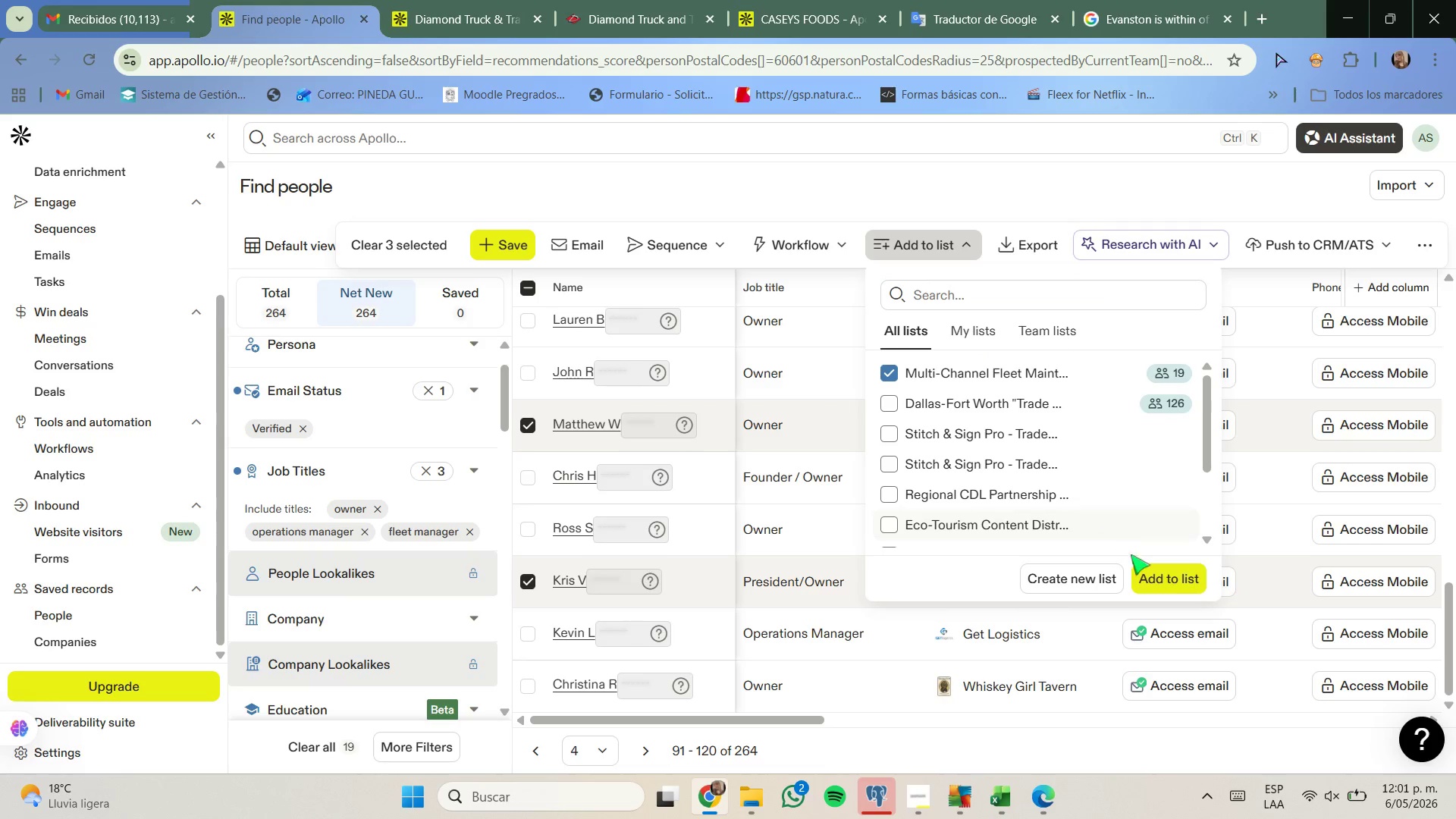 
left_click([1147, 574])